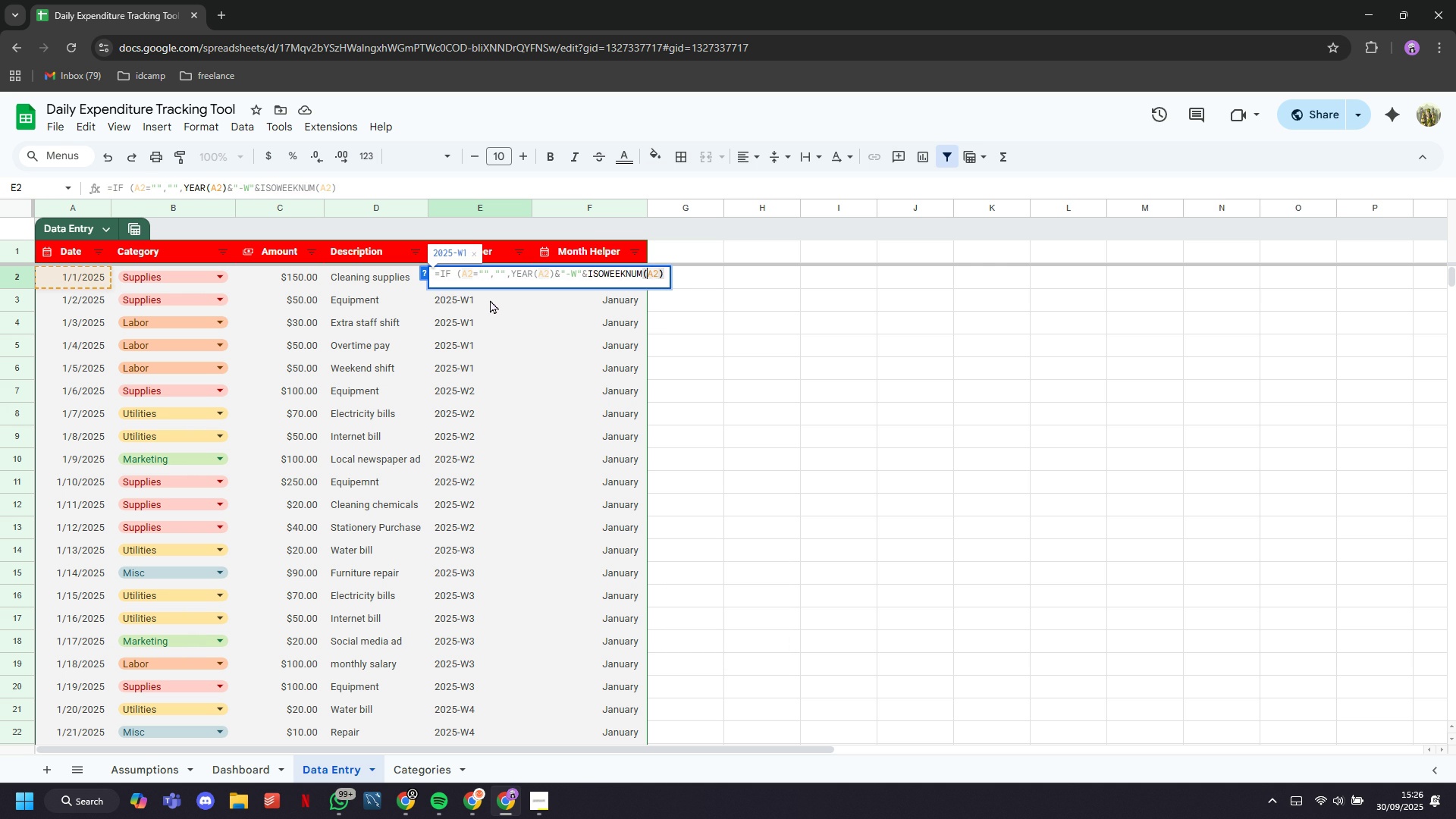 
key(ArrowRight)
 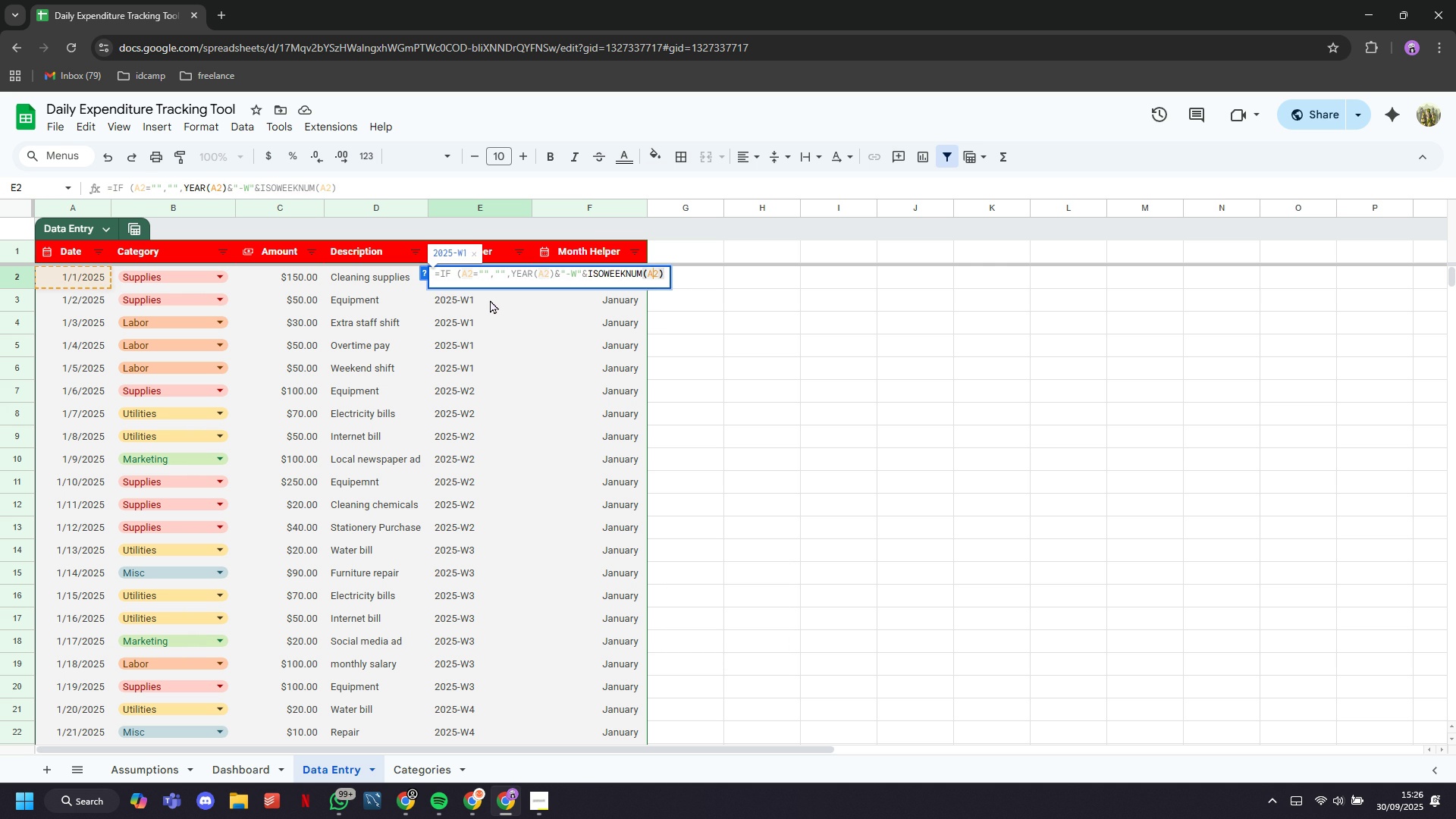 
key(ArrowRight)
 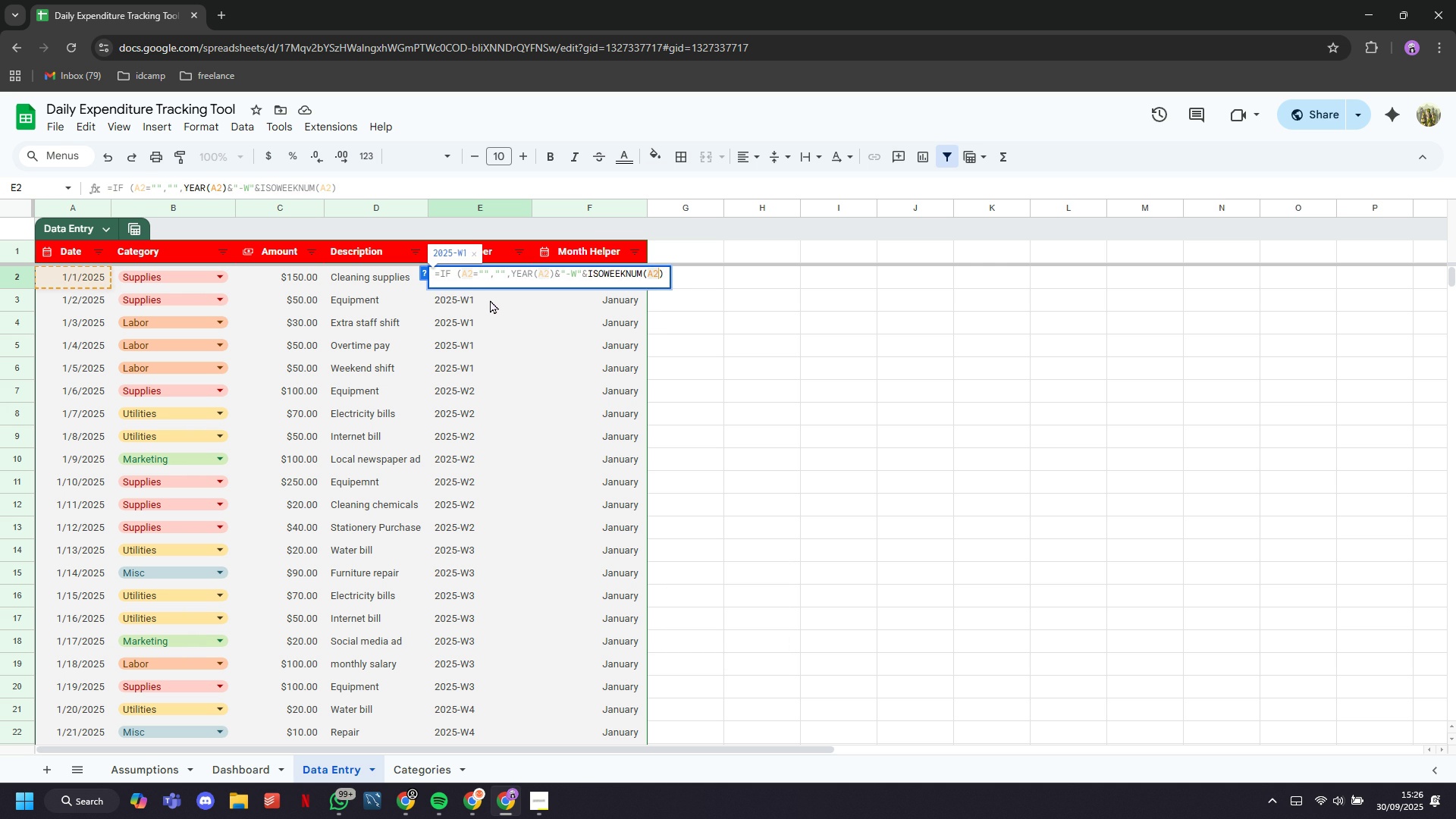 
key(ArrowRight)
 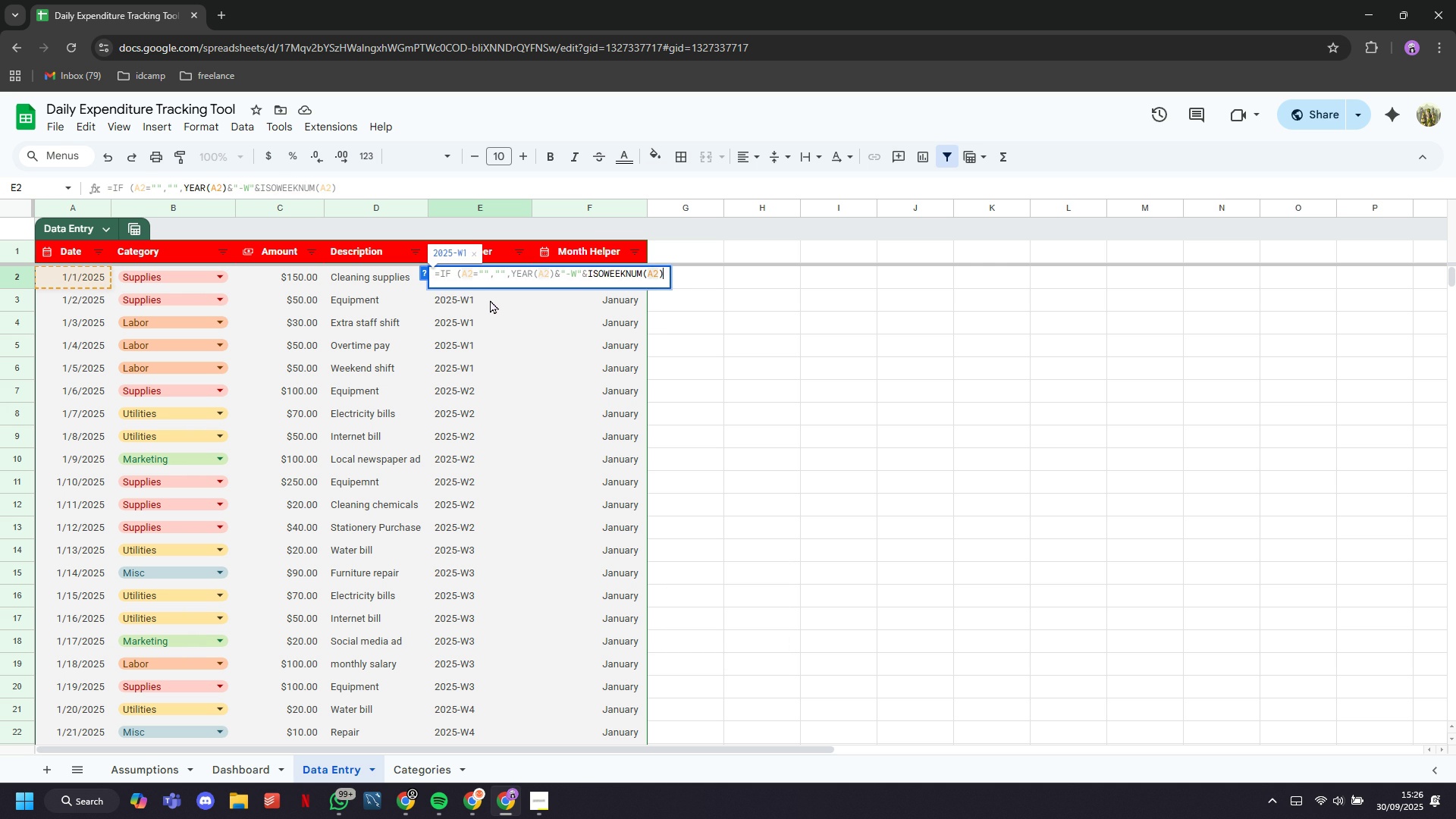 
key(ArrowRight)
 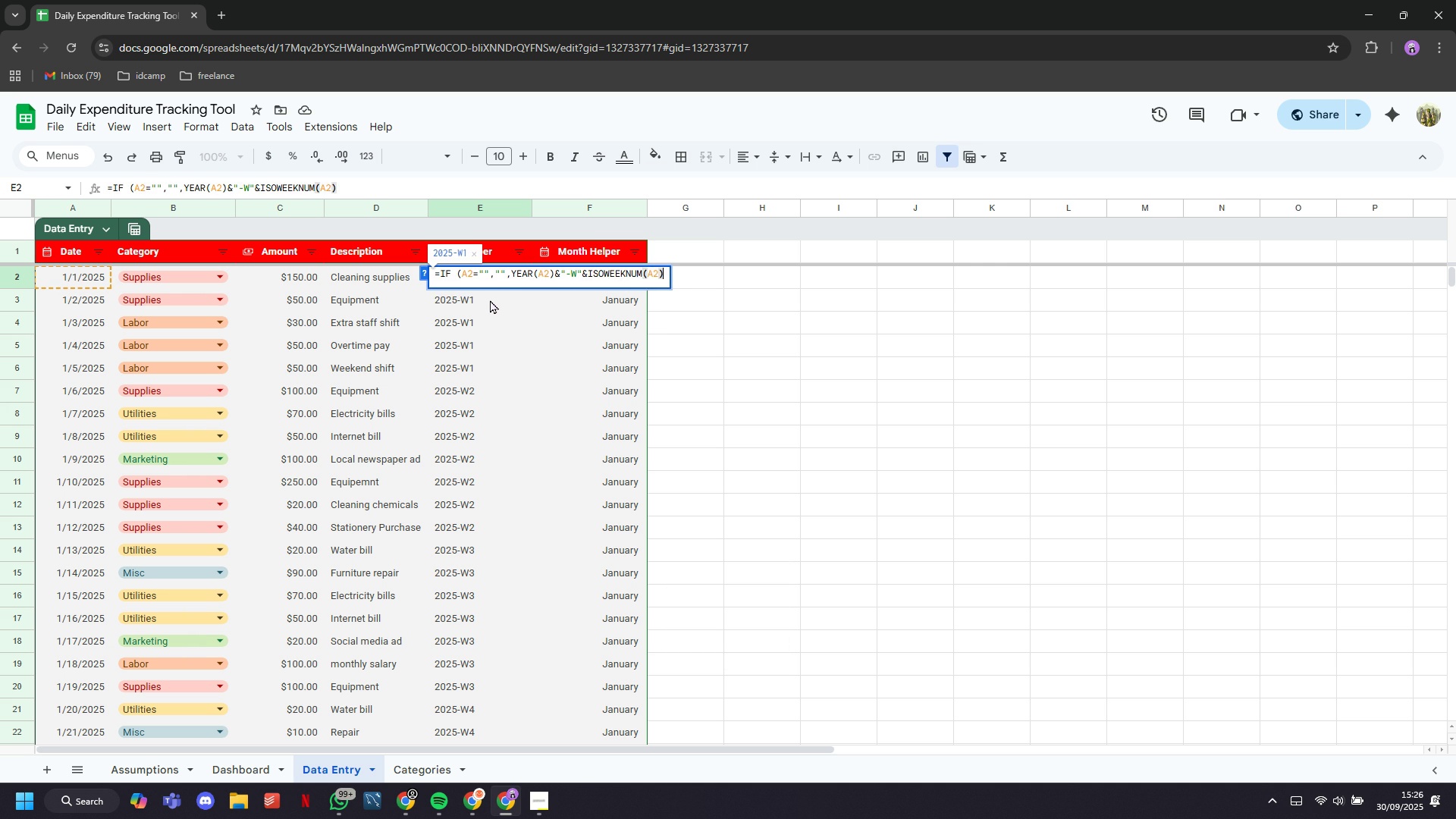 
key(Shift+0)
 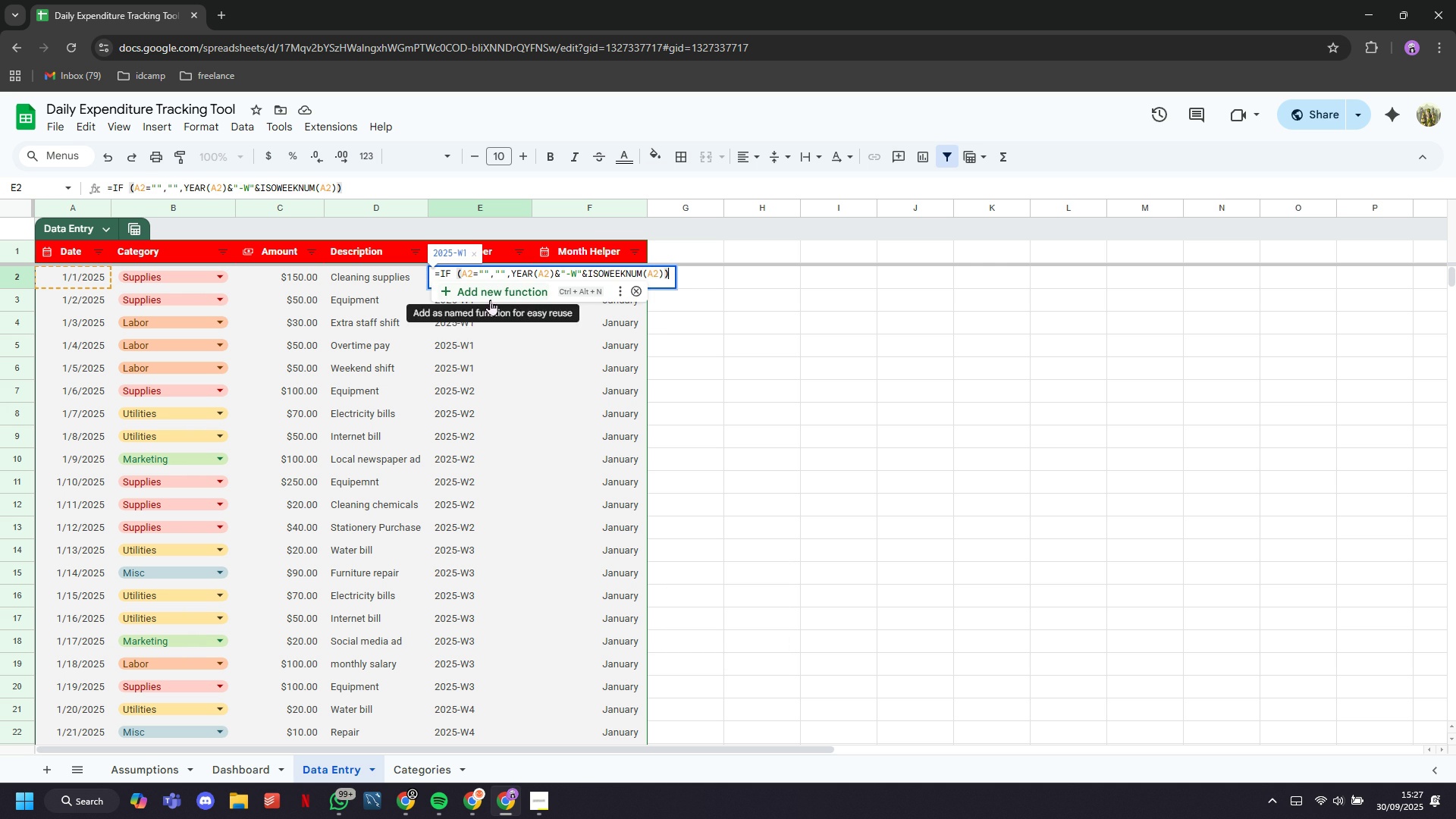 
key(CapsLock)
 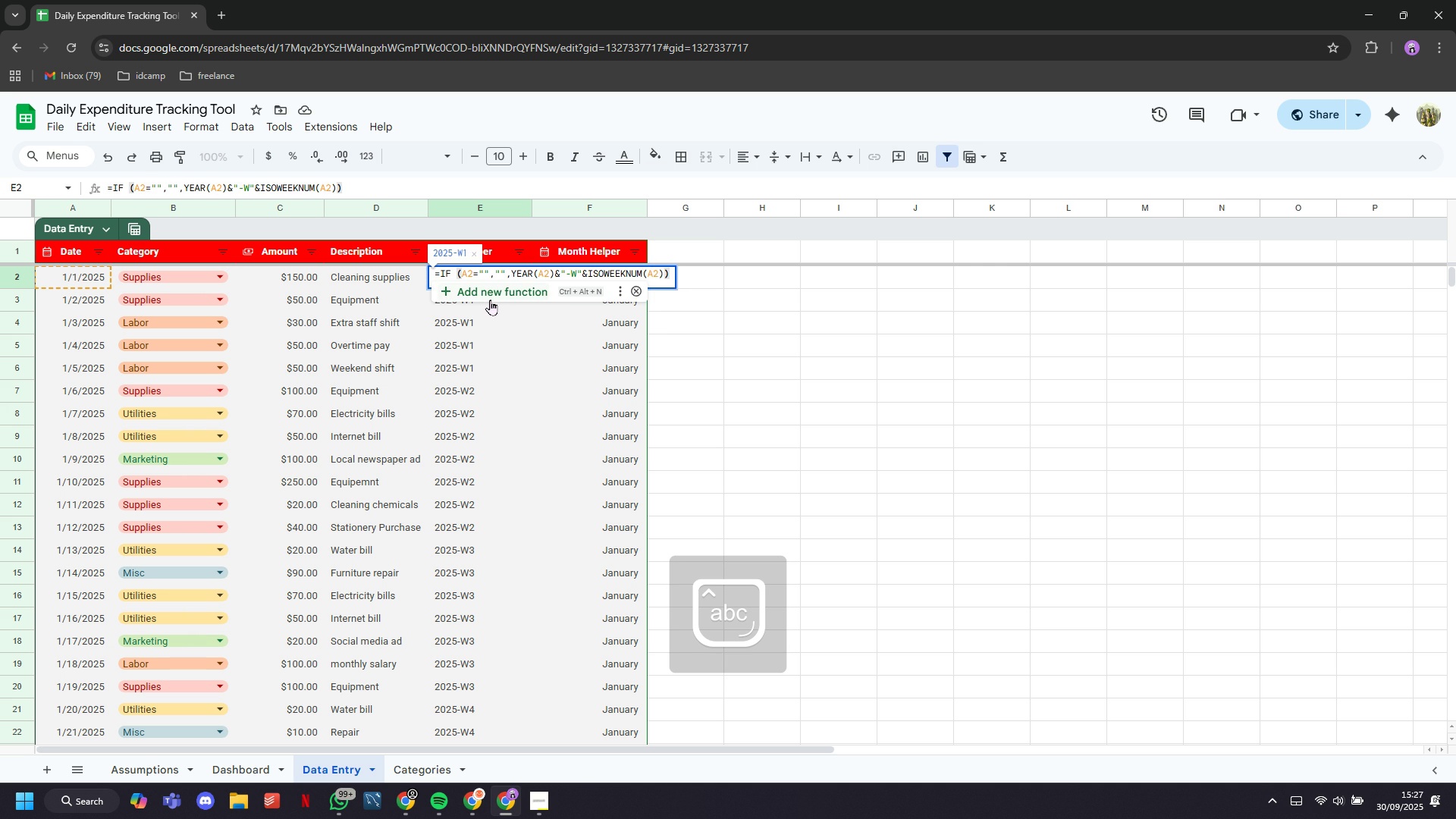 
key(Enter)
 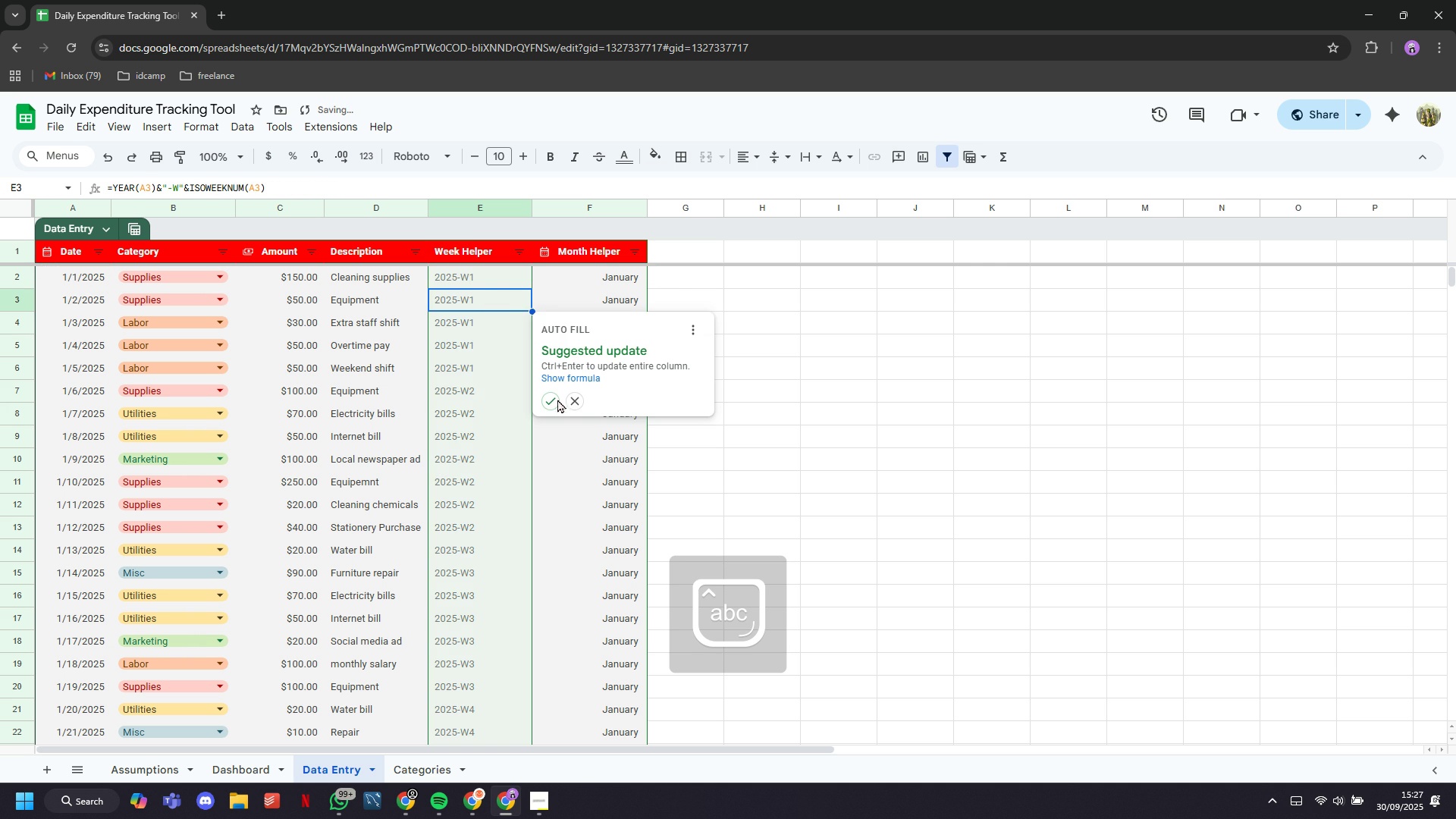 
left_click([553, 406])
 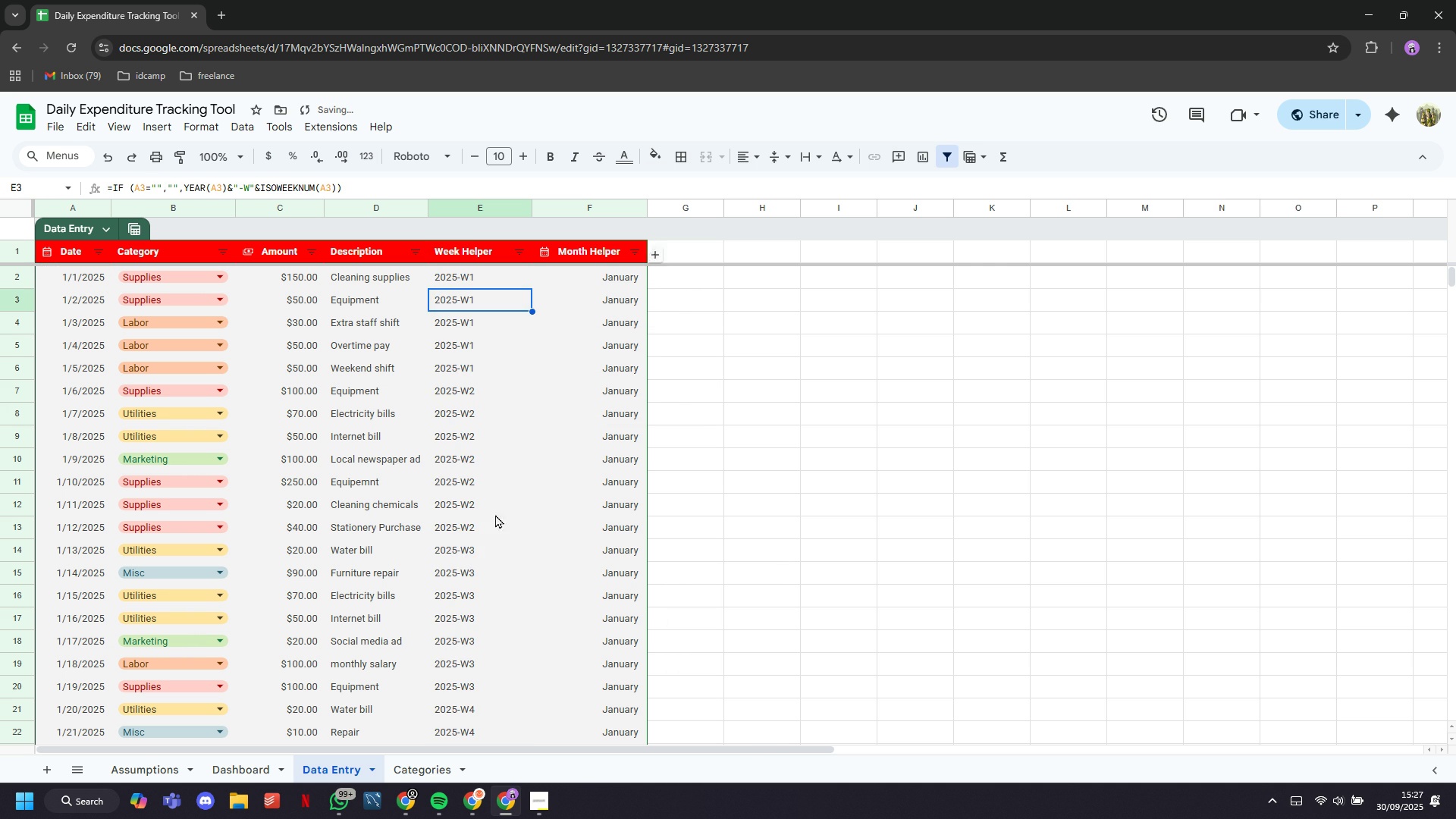 
left_click([467, 560])
 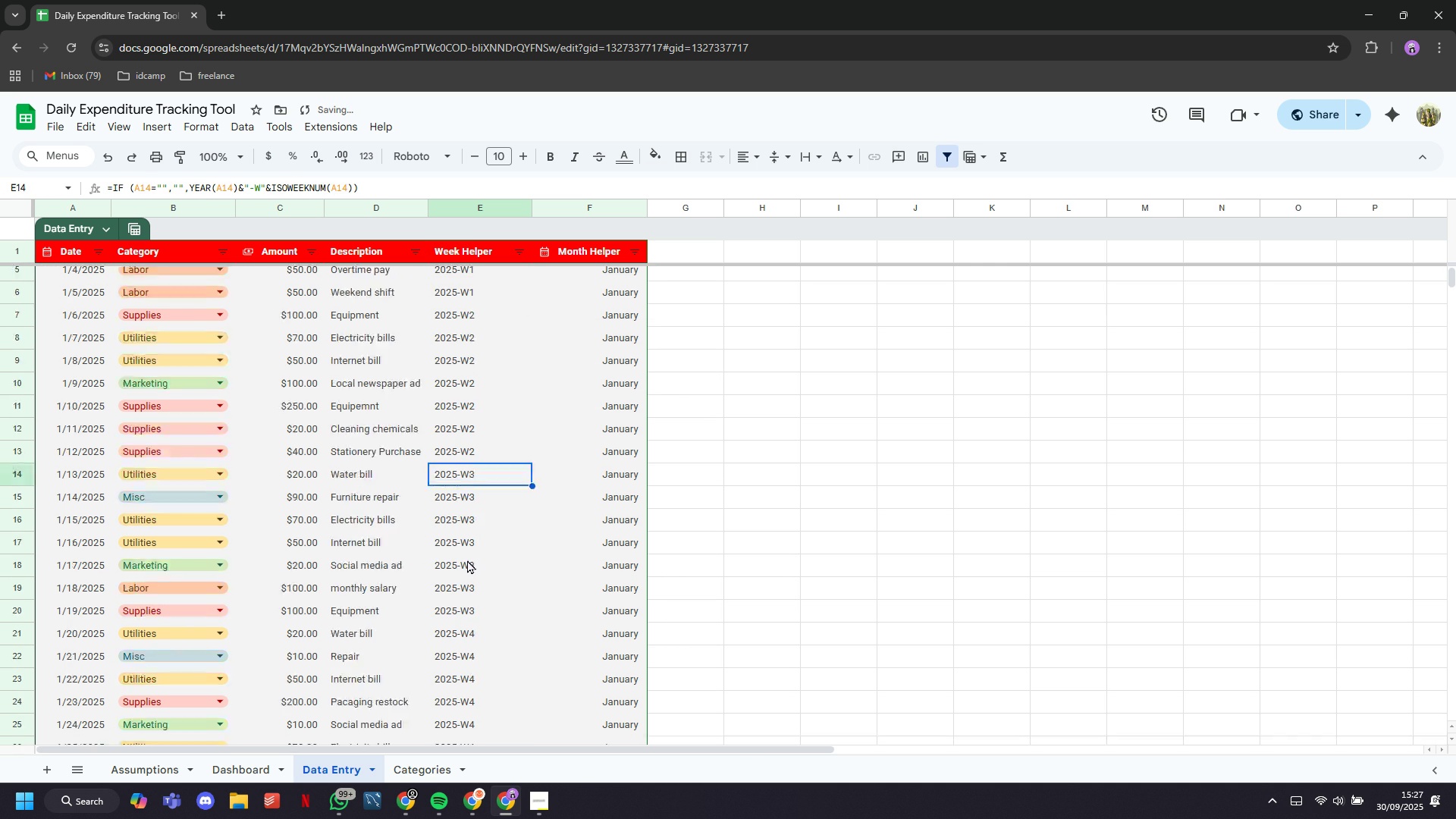 
scroll: coordinate [498, 560], scroll_direction: down, amount: 15.0
 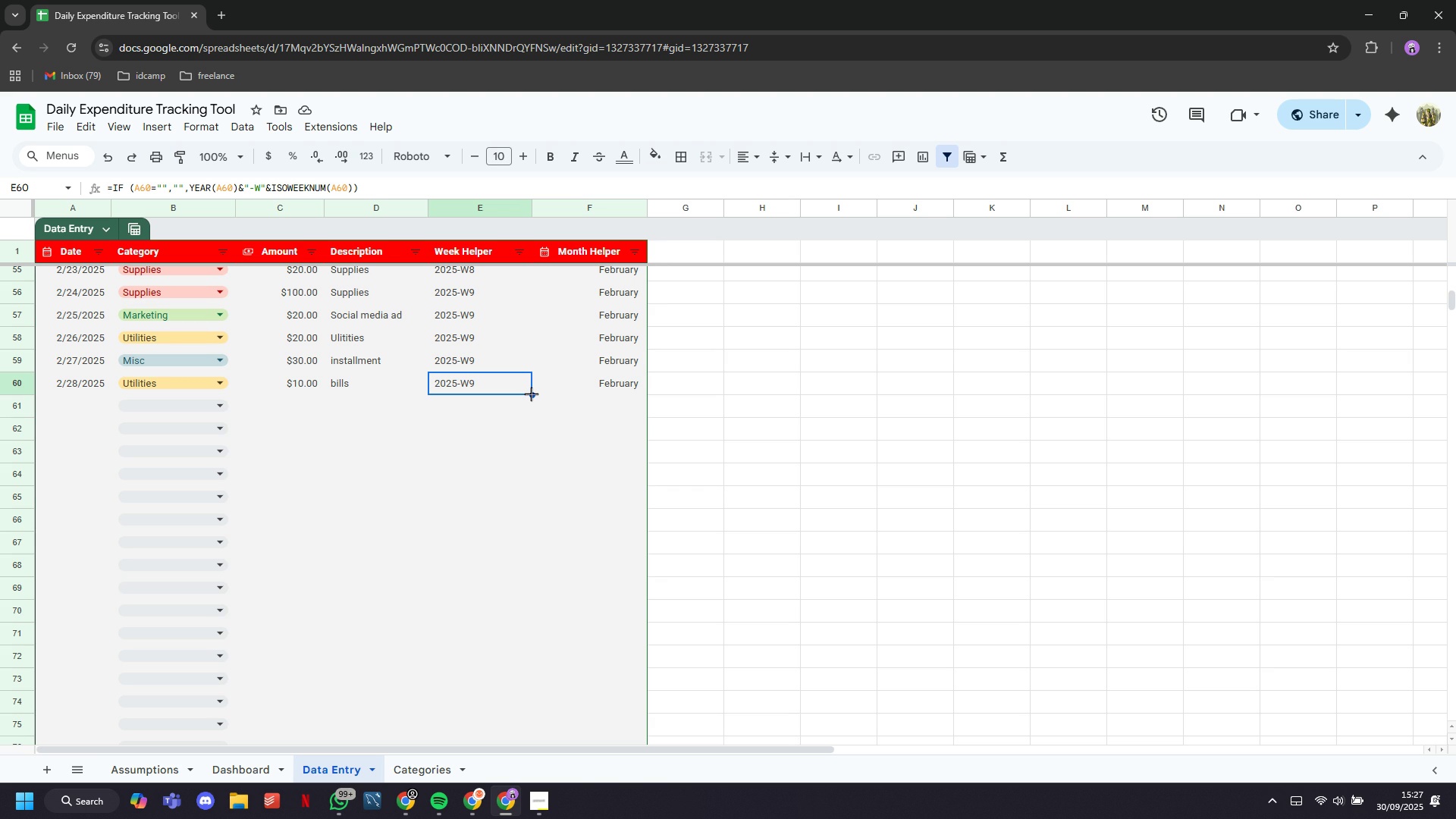 
double_click([531, 394])
 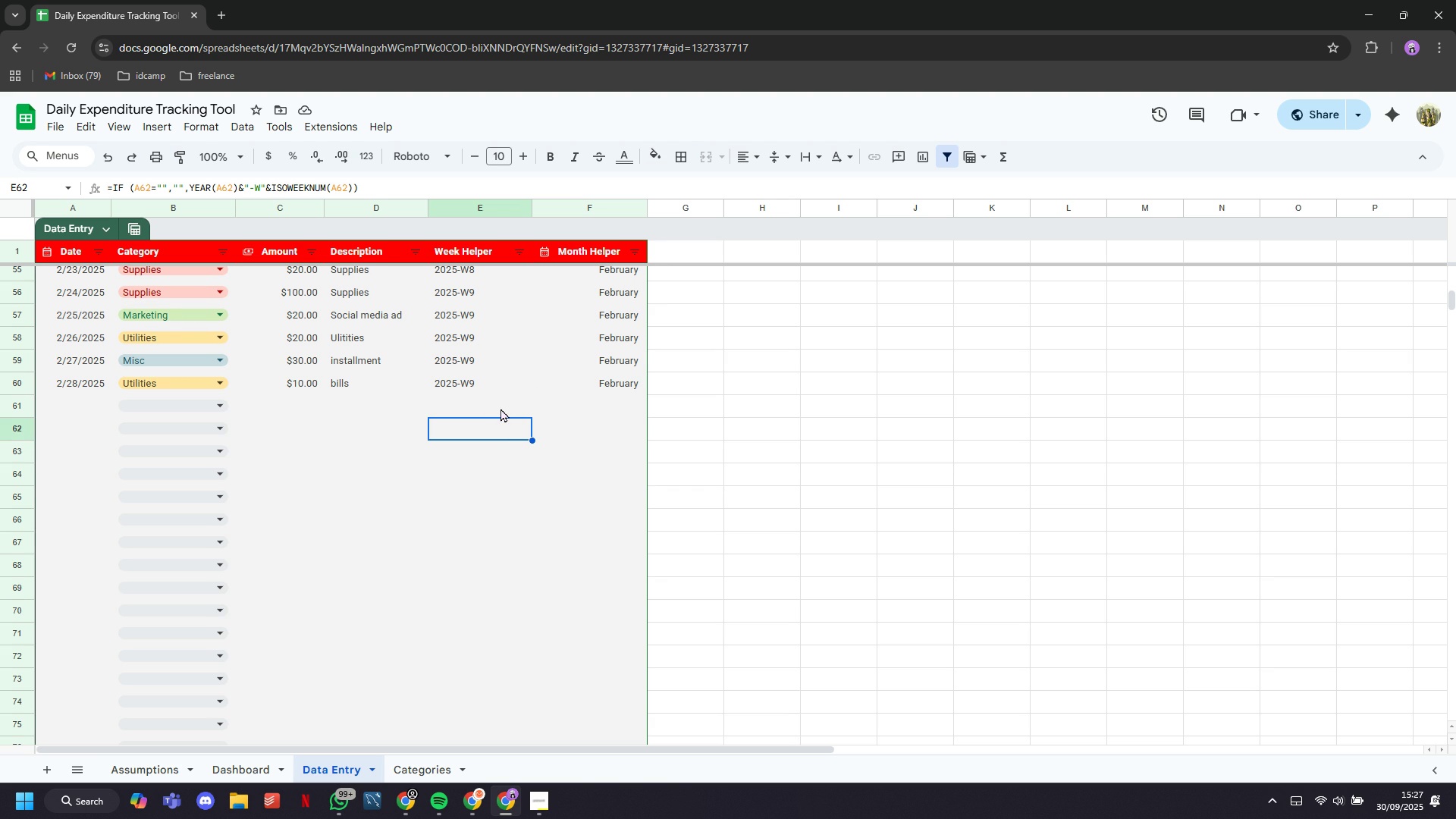 
scroll: coordinate [625, 414], scroll_direction: up, amount: 39.0
 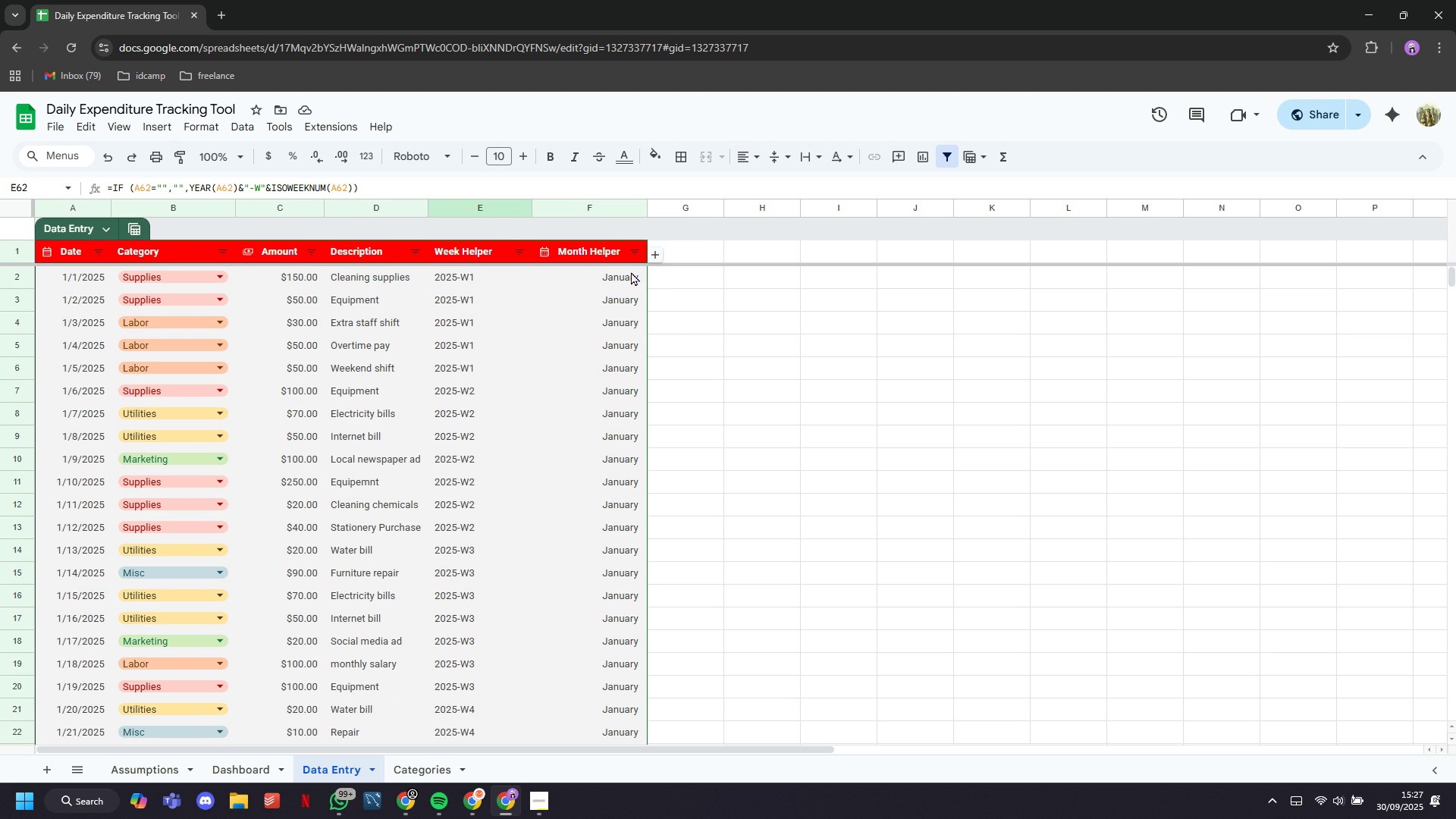 
left_click([629, 272])
 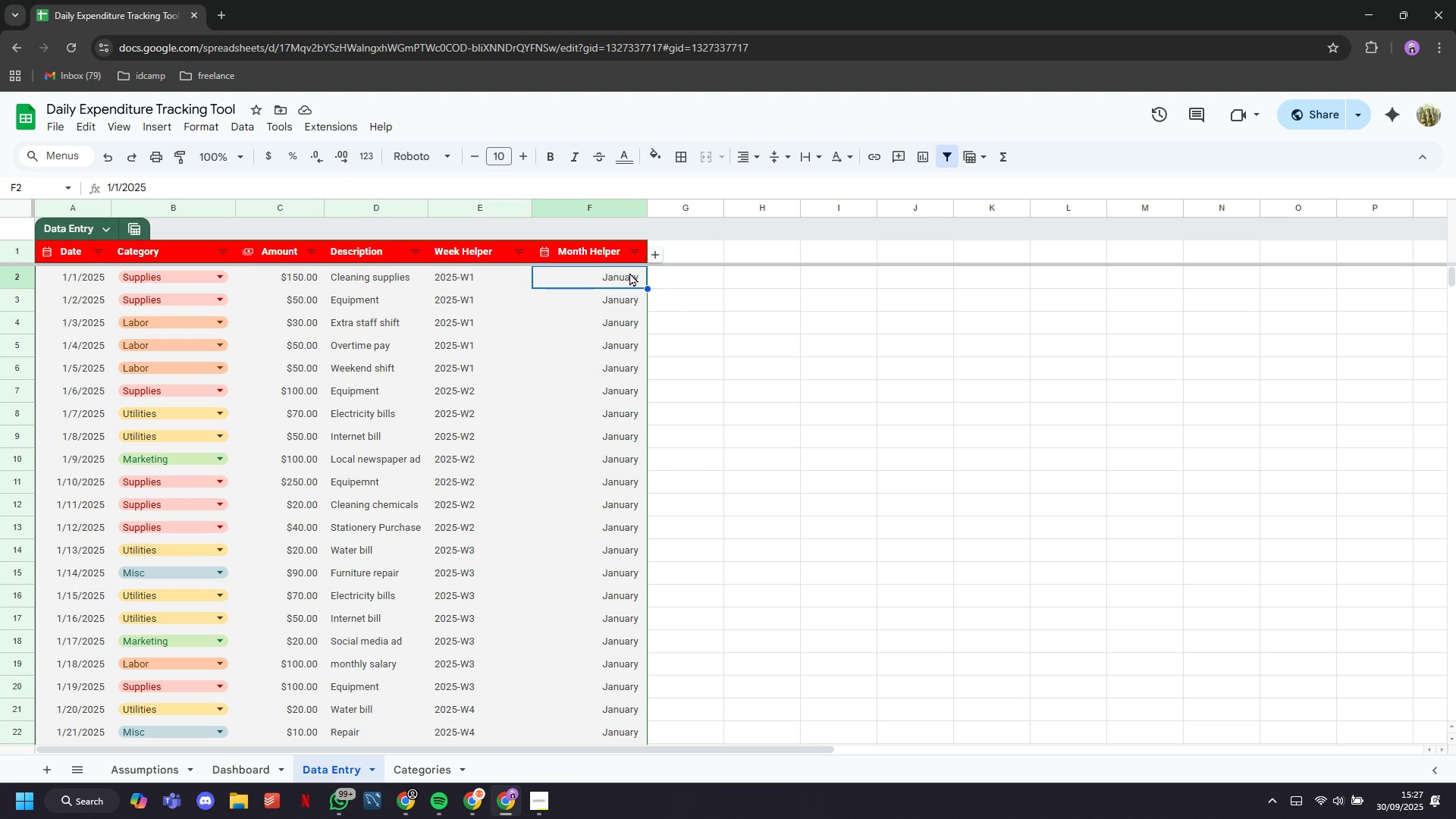 
left_click([629, 272])
 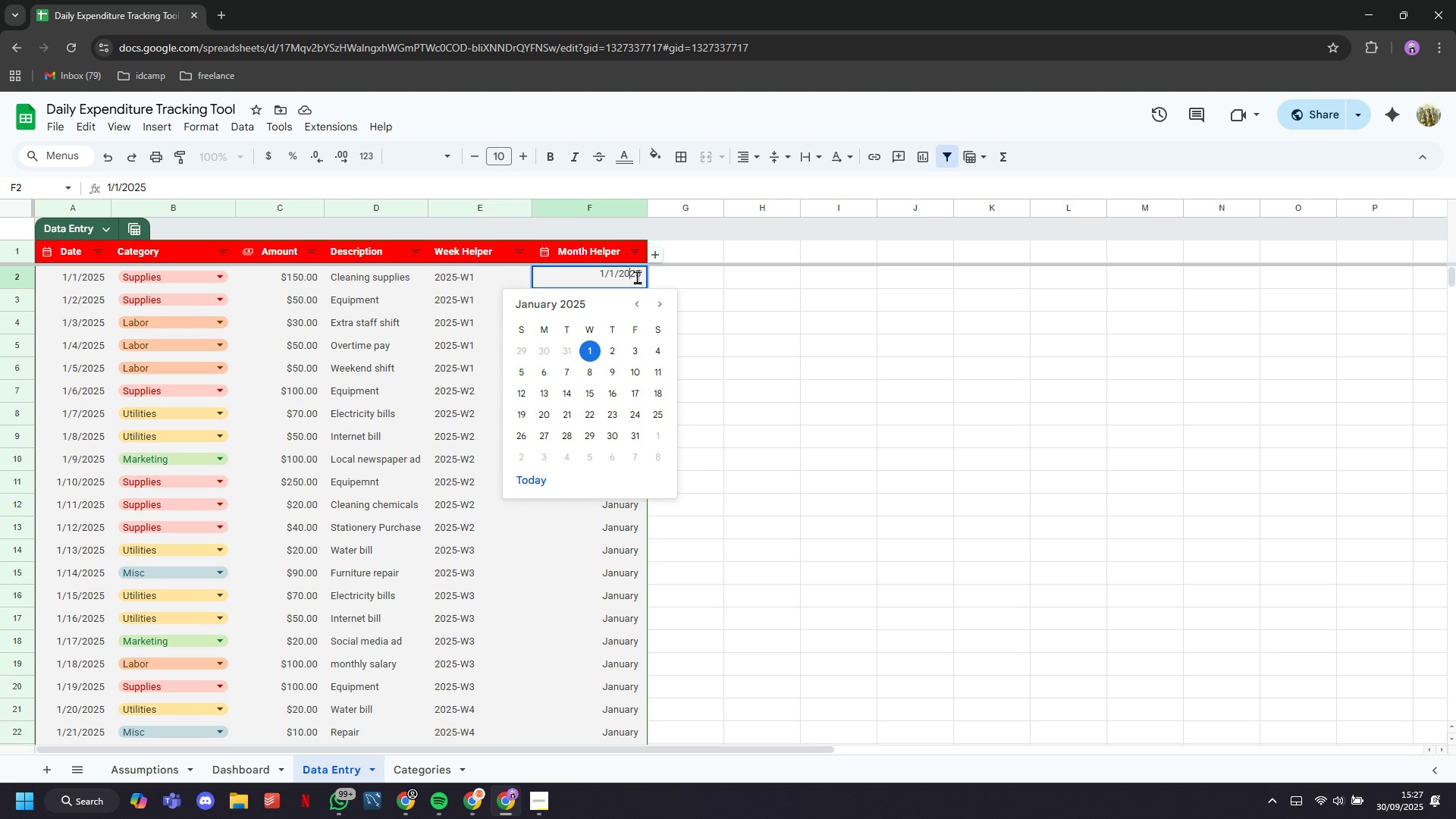 
left_click([689, 298])
 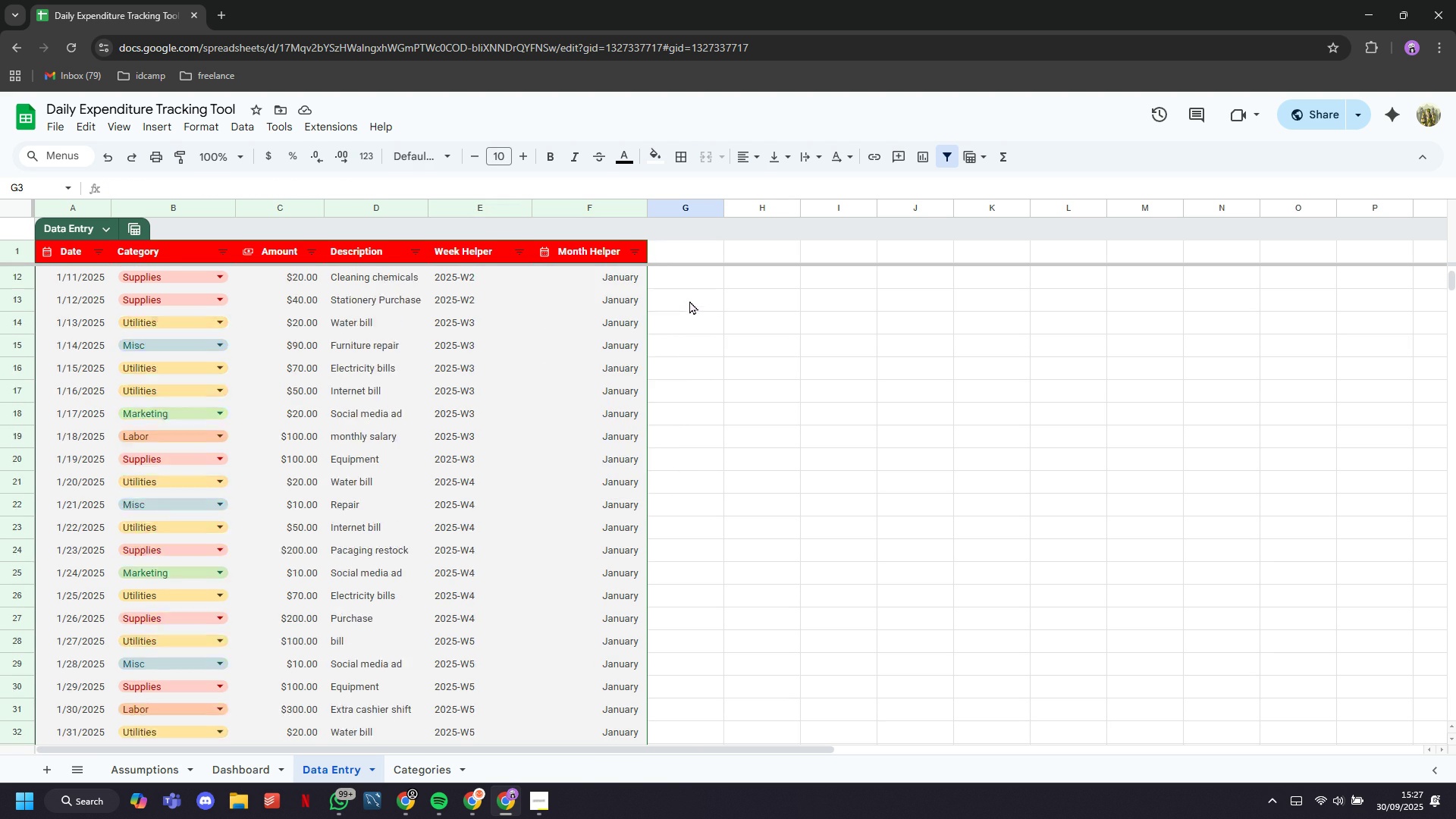 
scroll: coordinate [613, 417], scroll_direction: down, amount: 16.0
 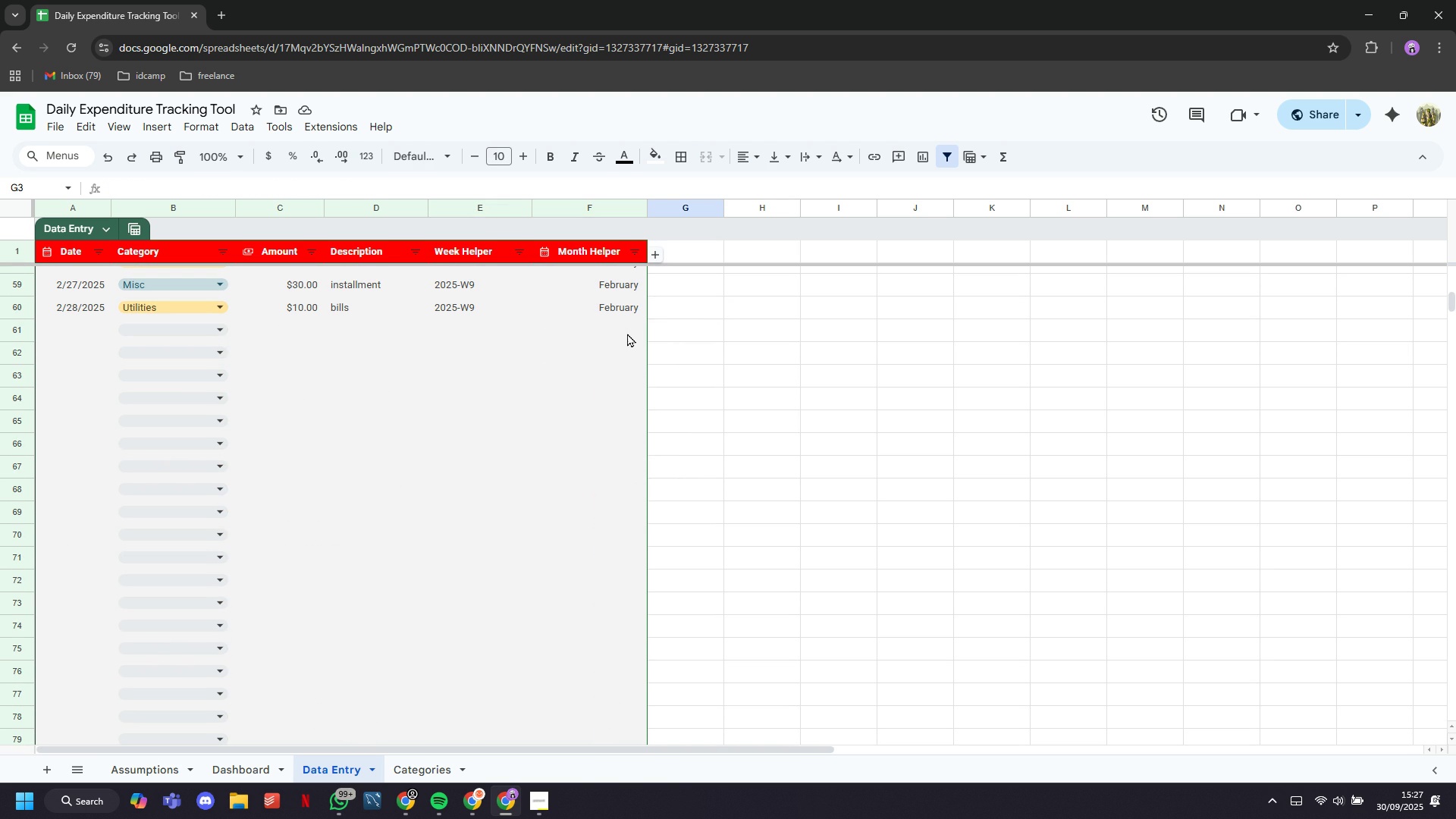 
left_click([628, 325])
 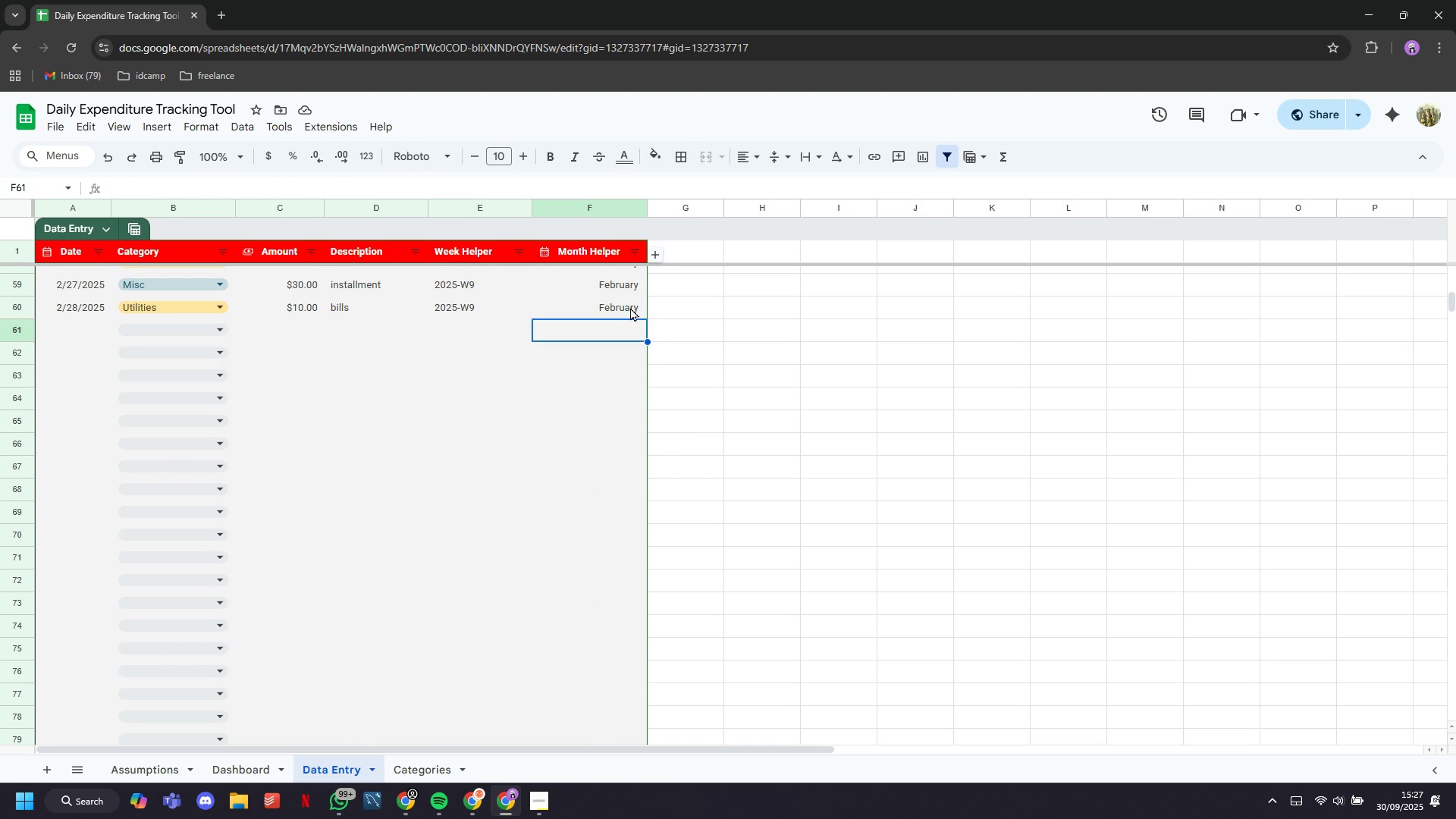 
left_click([630, 307])
 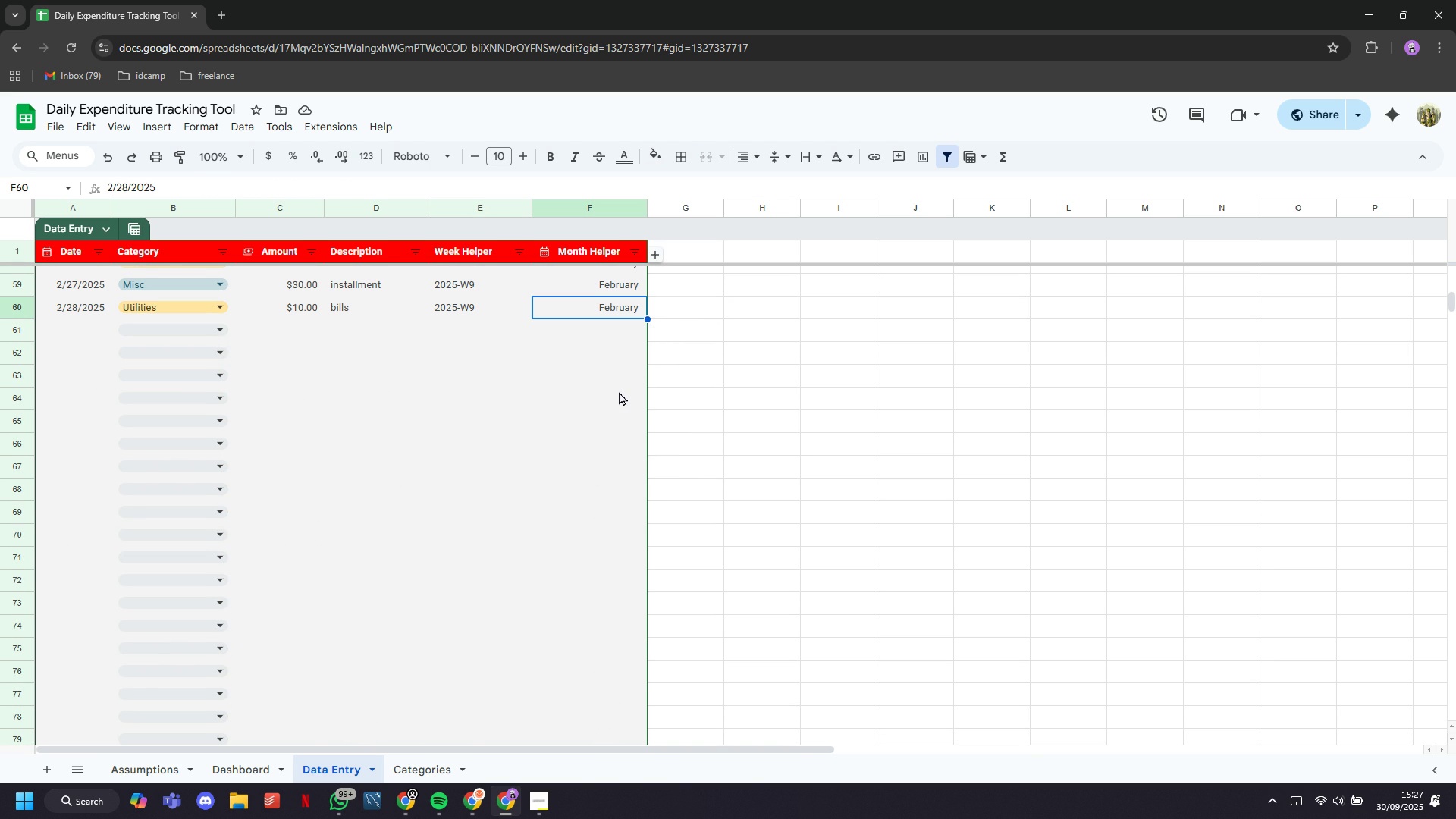 
scroll: coordinate [621, 397], scroll_direction: up, amount: 42.0
 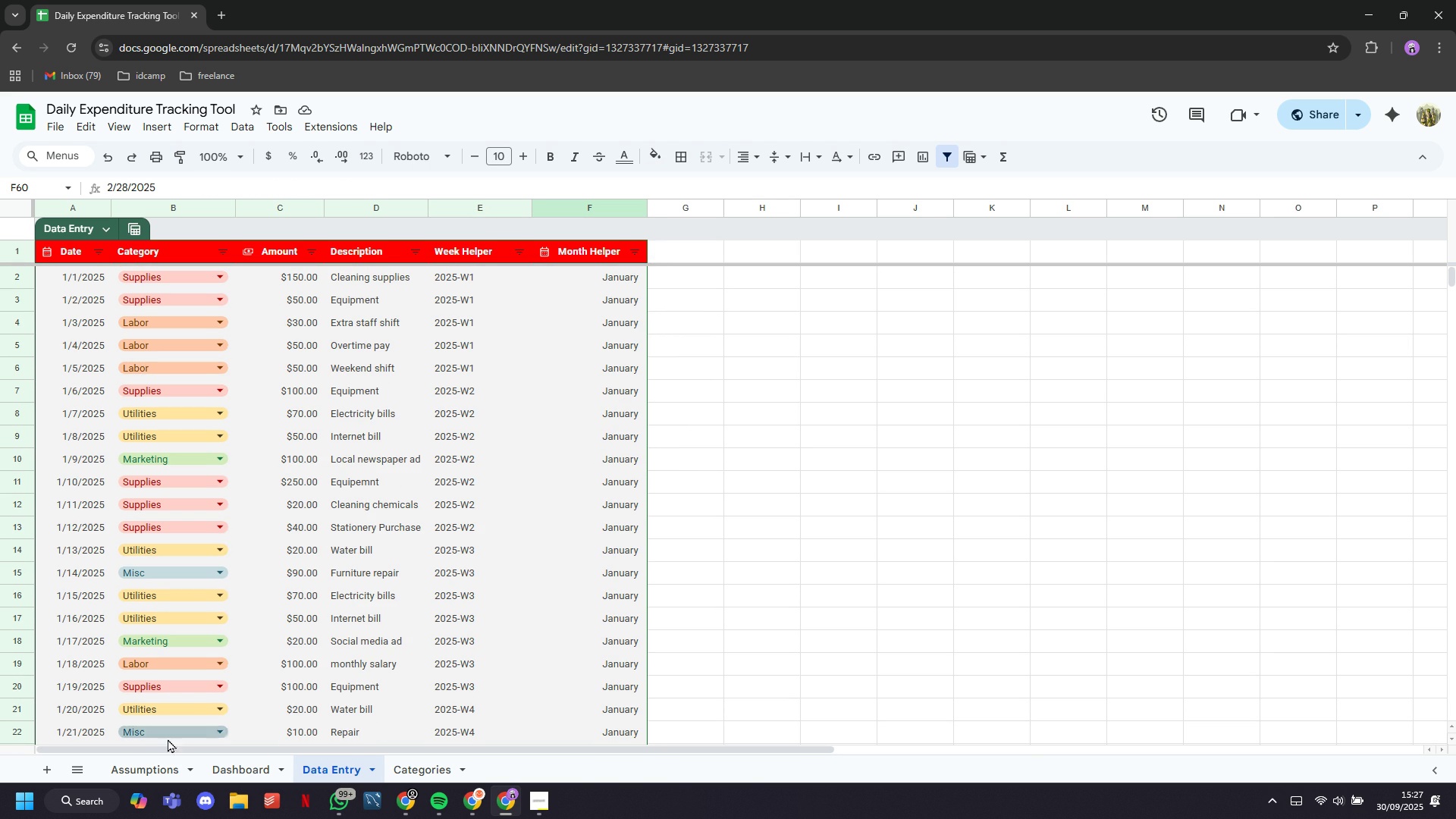 
left_click([237, 760])
 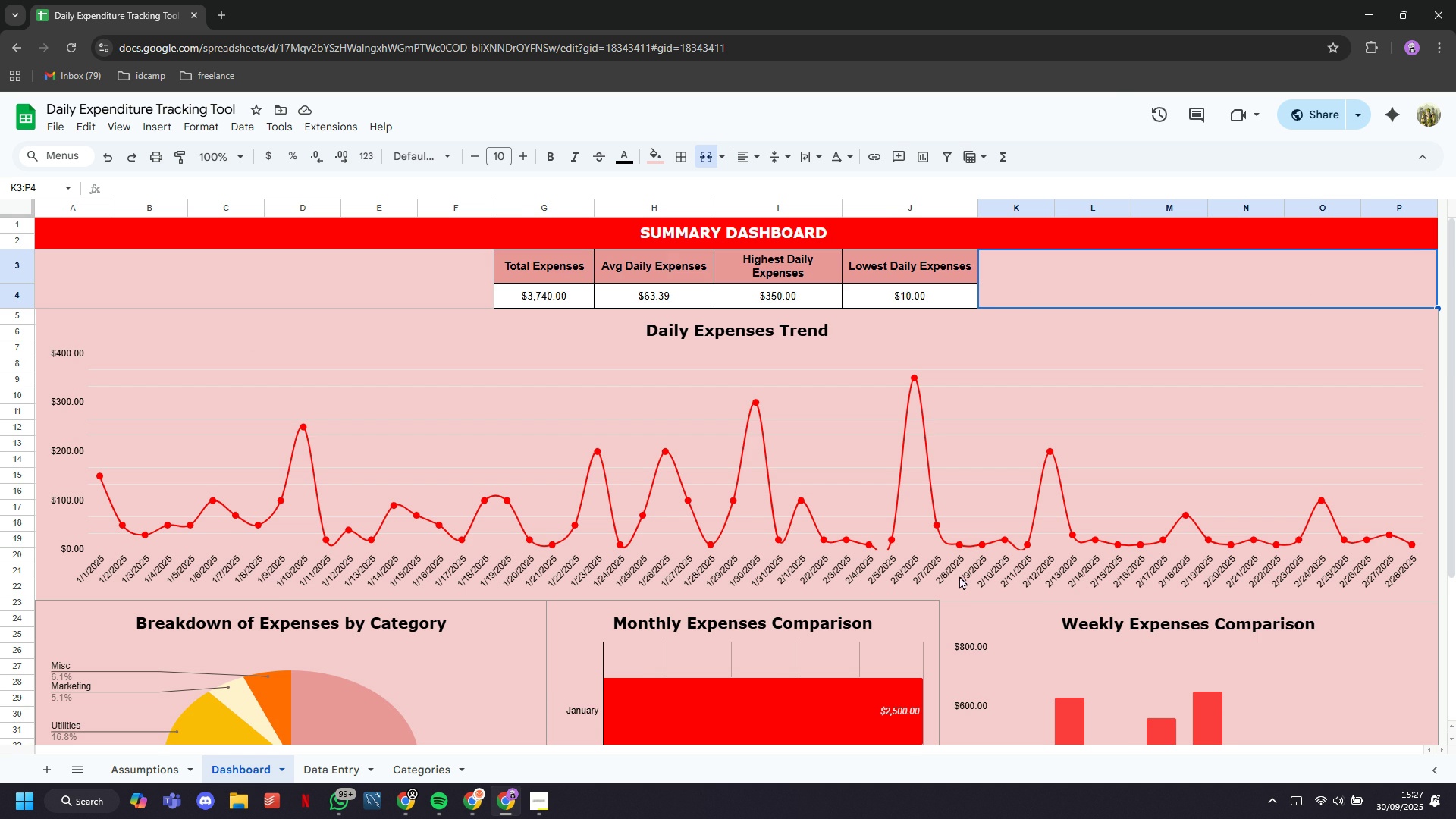 
scroll: coordinate [959, 574], scroll_direction: up, amount: 8.0
 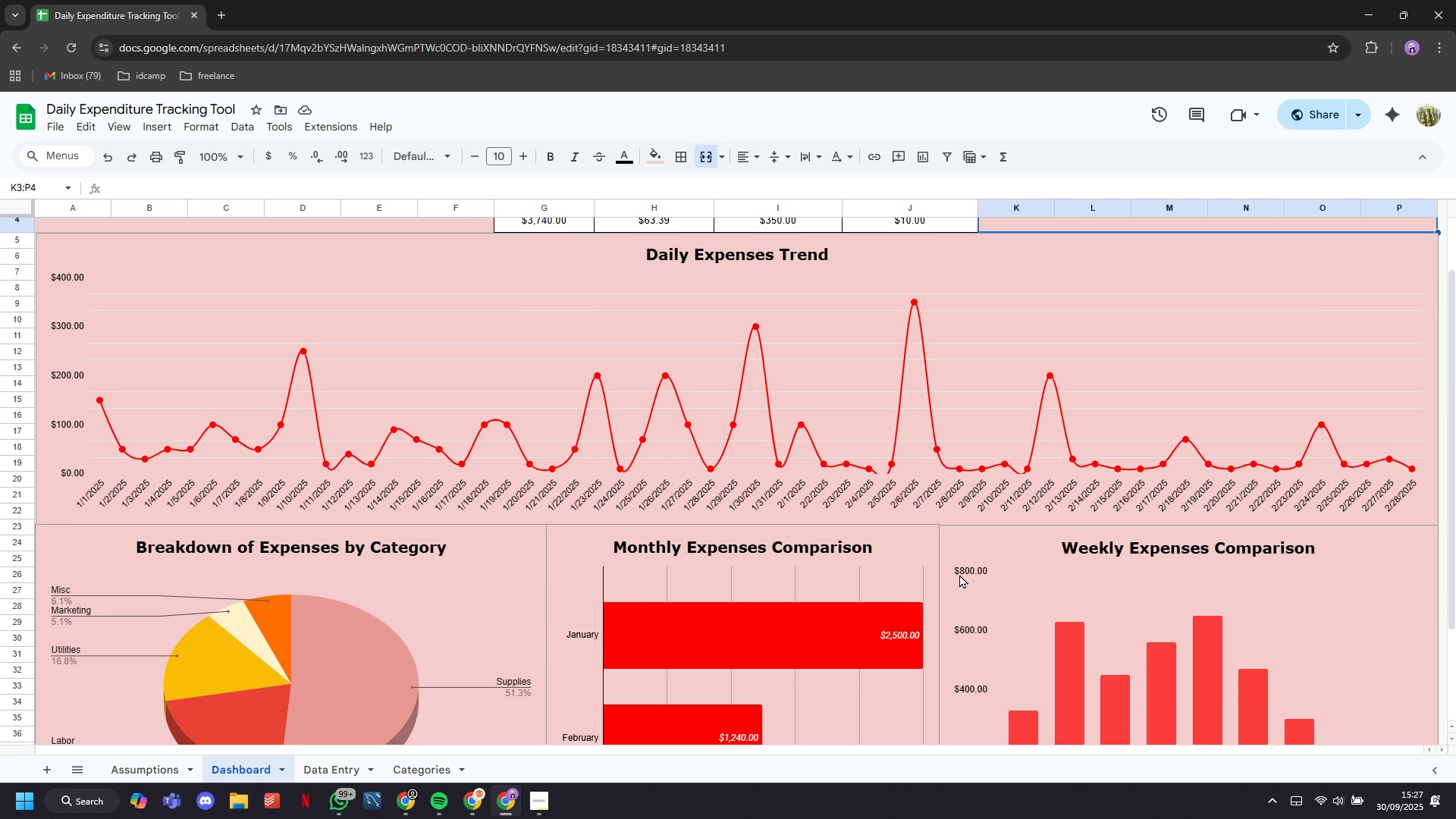 
scroll: coordinate [959, 574], scroll_direction: none, amount: 0.0
 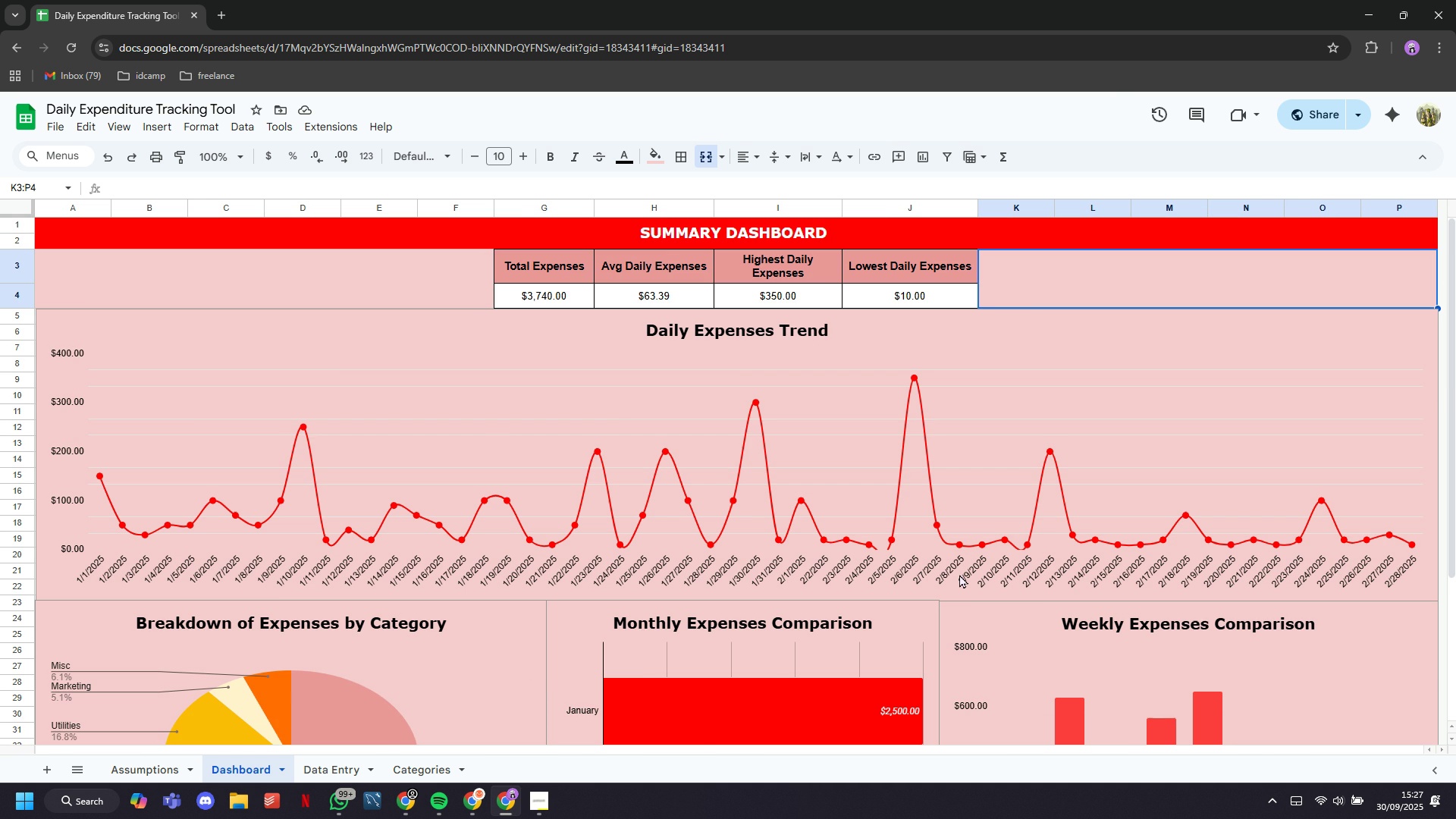 
scroll: coordinate [959, 574], scroll_direction: up, amount: 6.0
 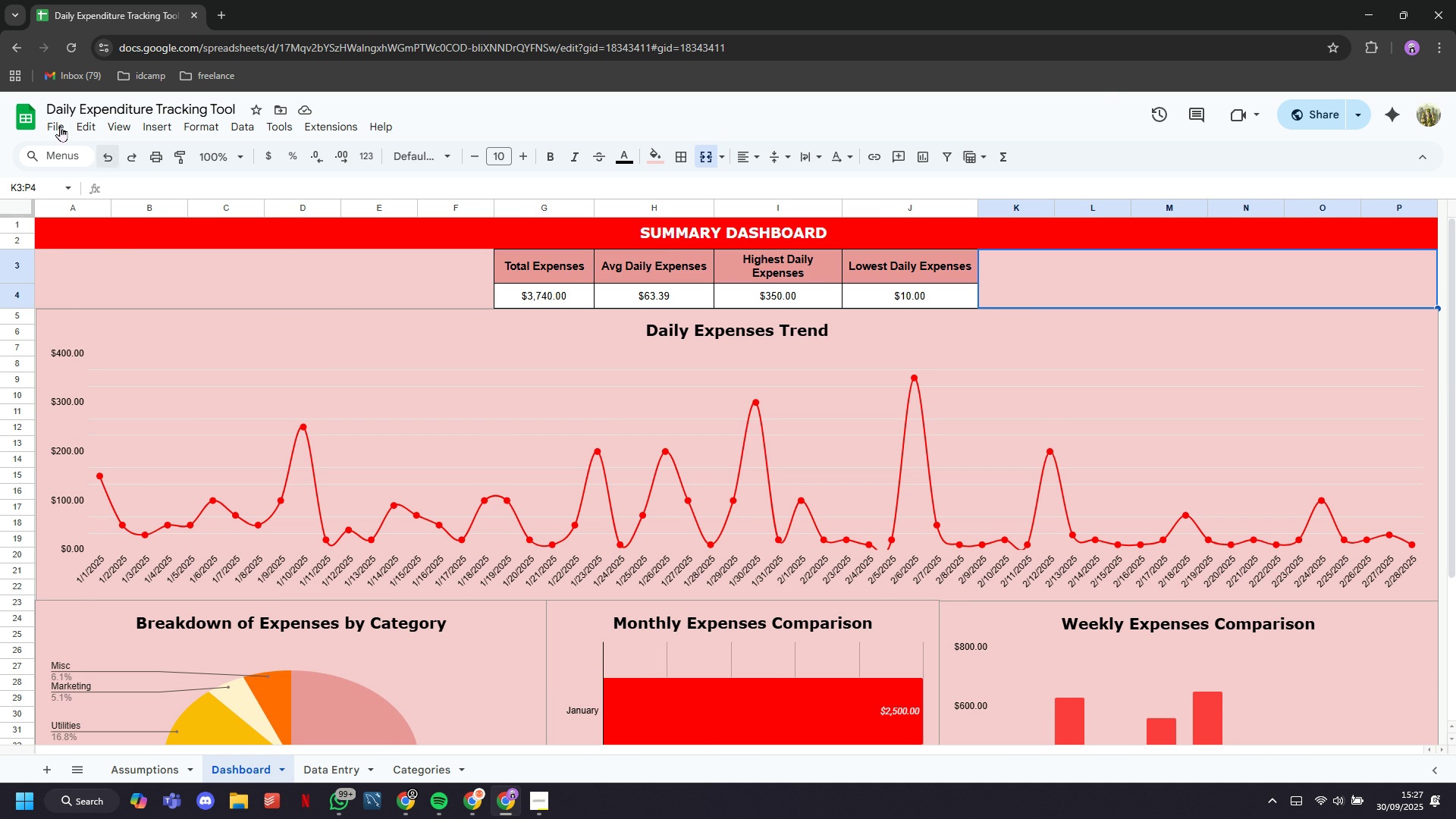 